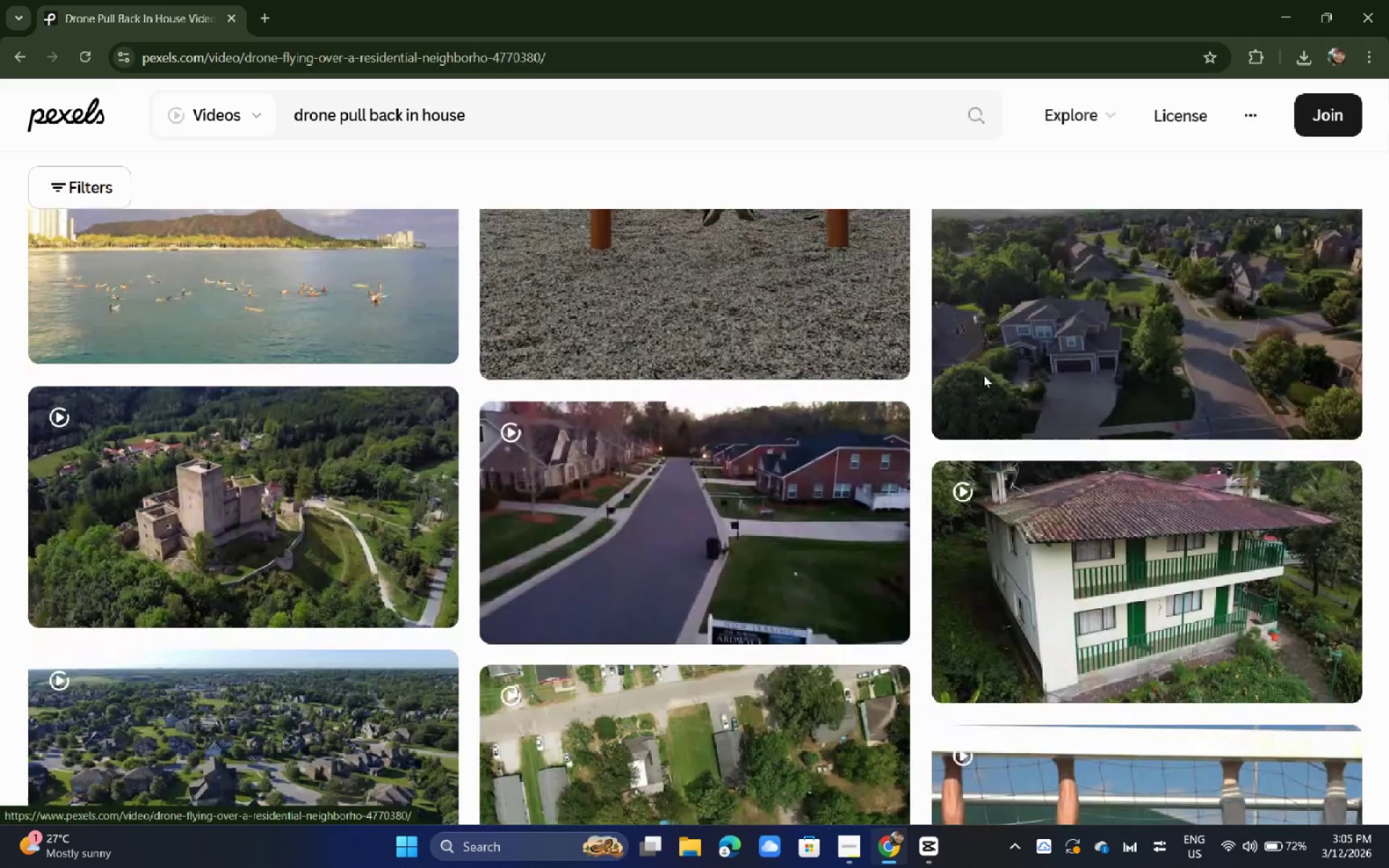 
scroll: coordinate [686, 409], scroll_direction: down, amount: 10.0
 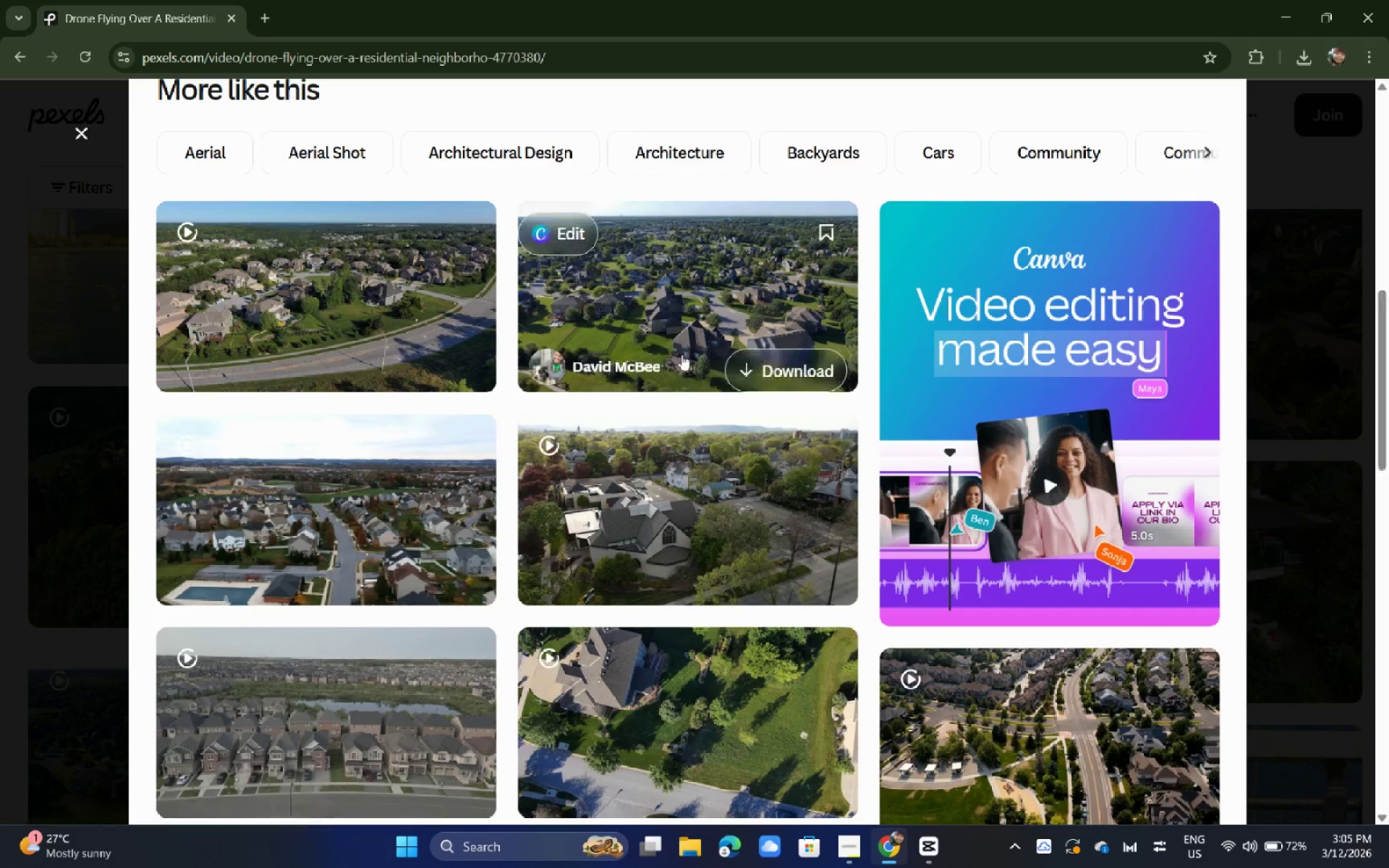 
left_click([663, 299])
 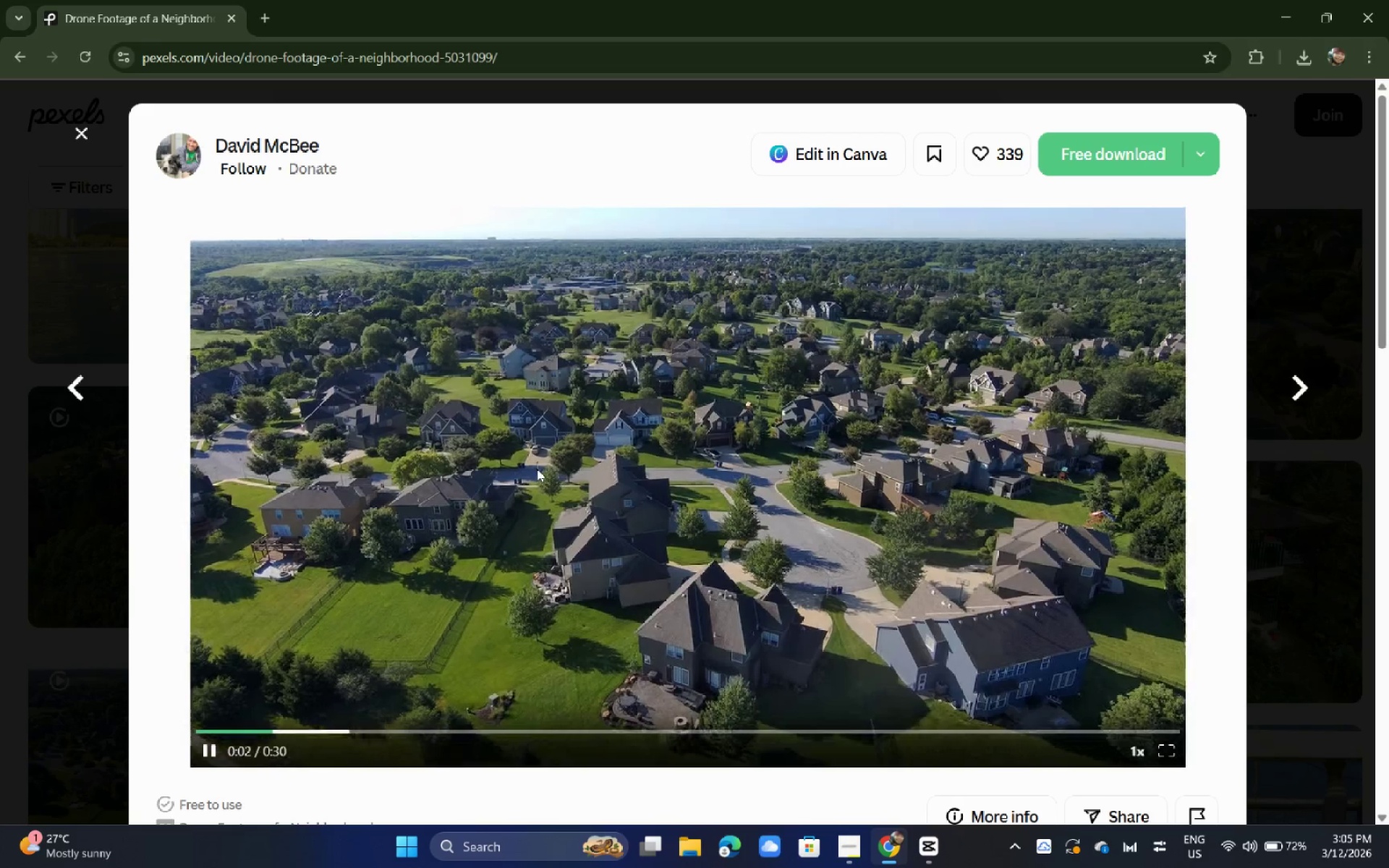 
wait(6.45)
 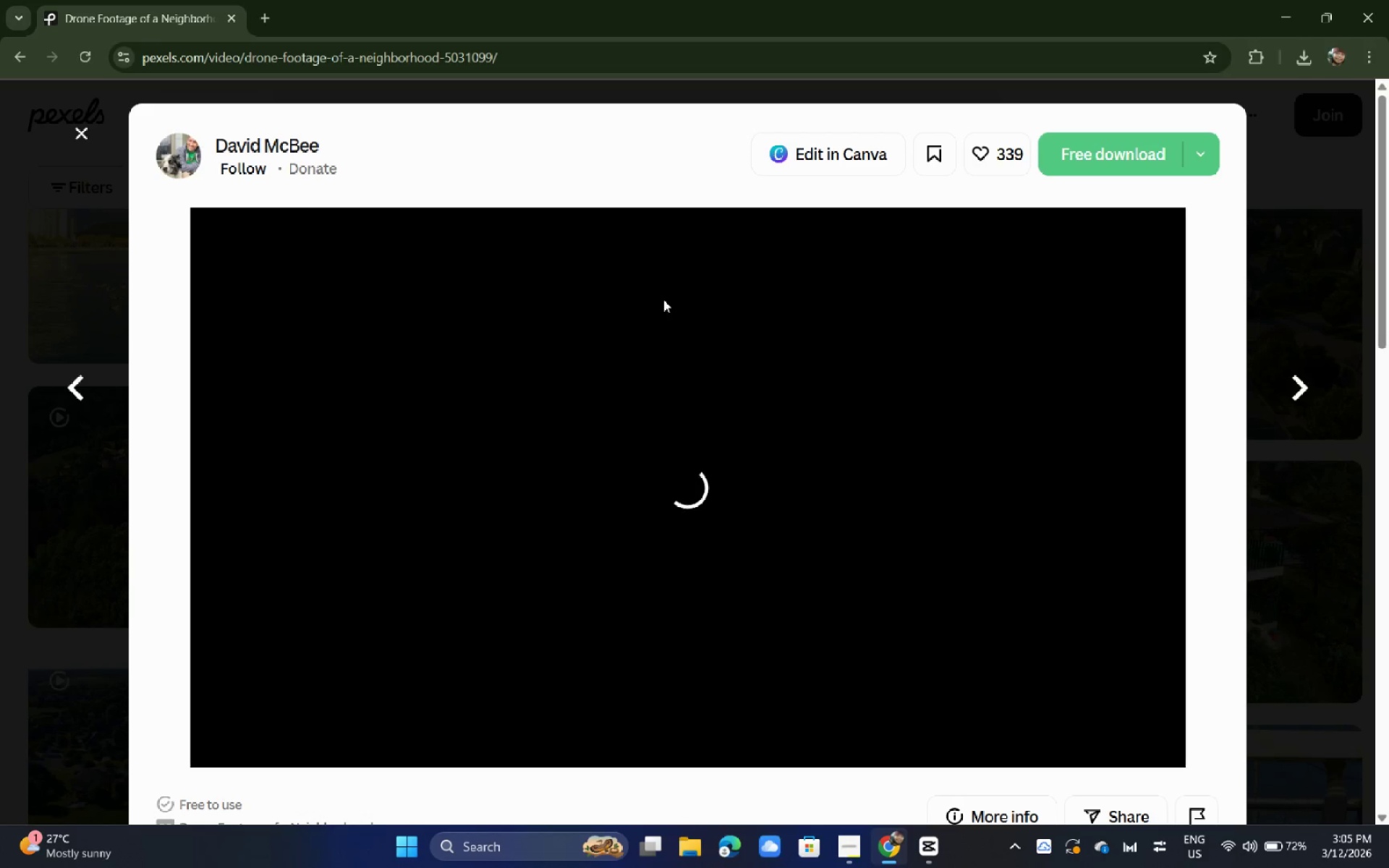 
left_click([395, 728])
 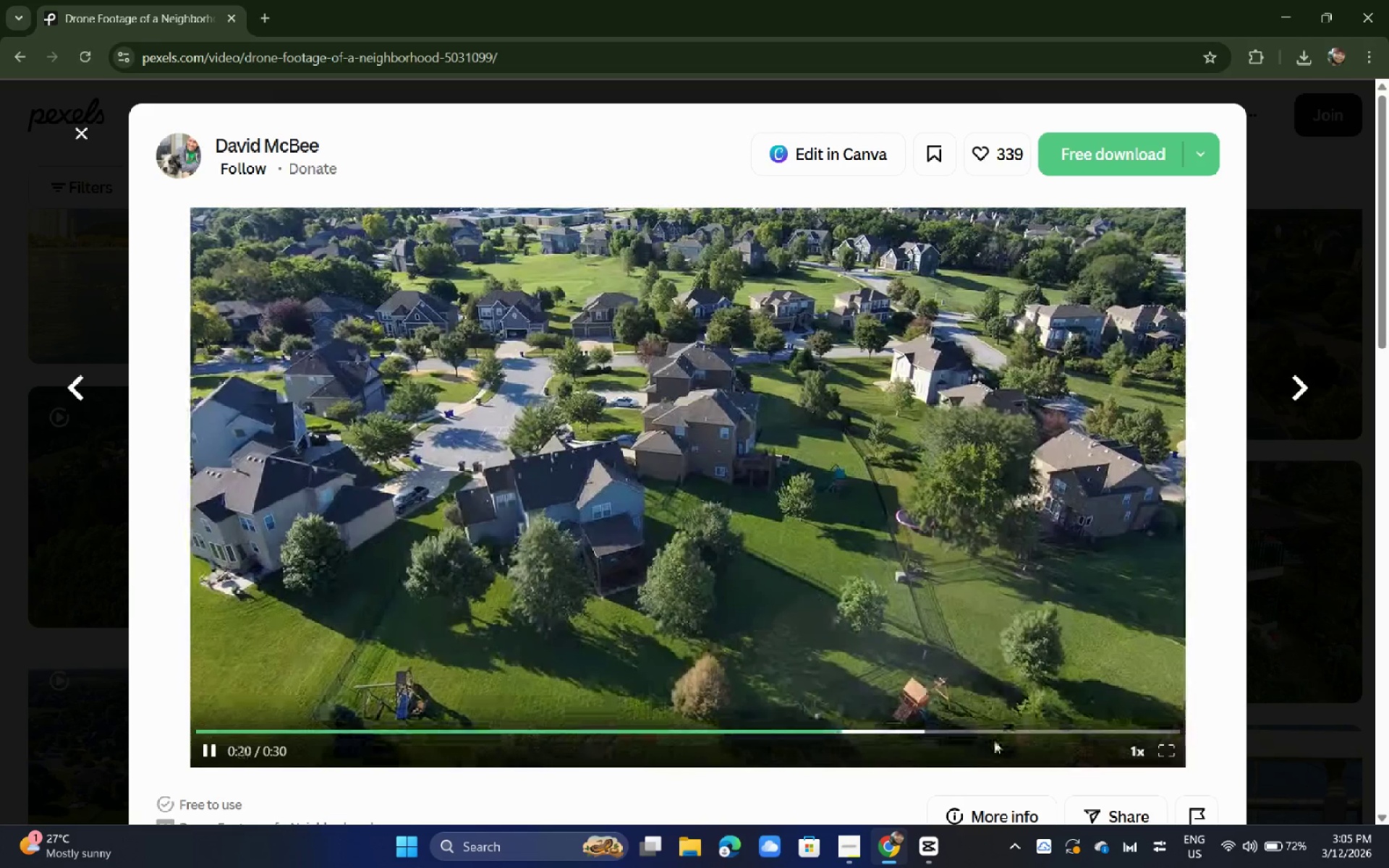 
left_click([942, 731])
 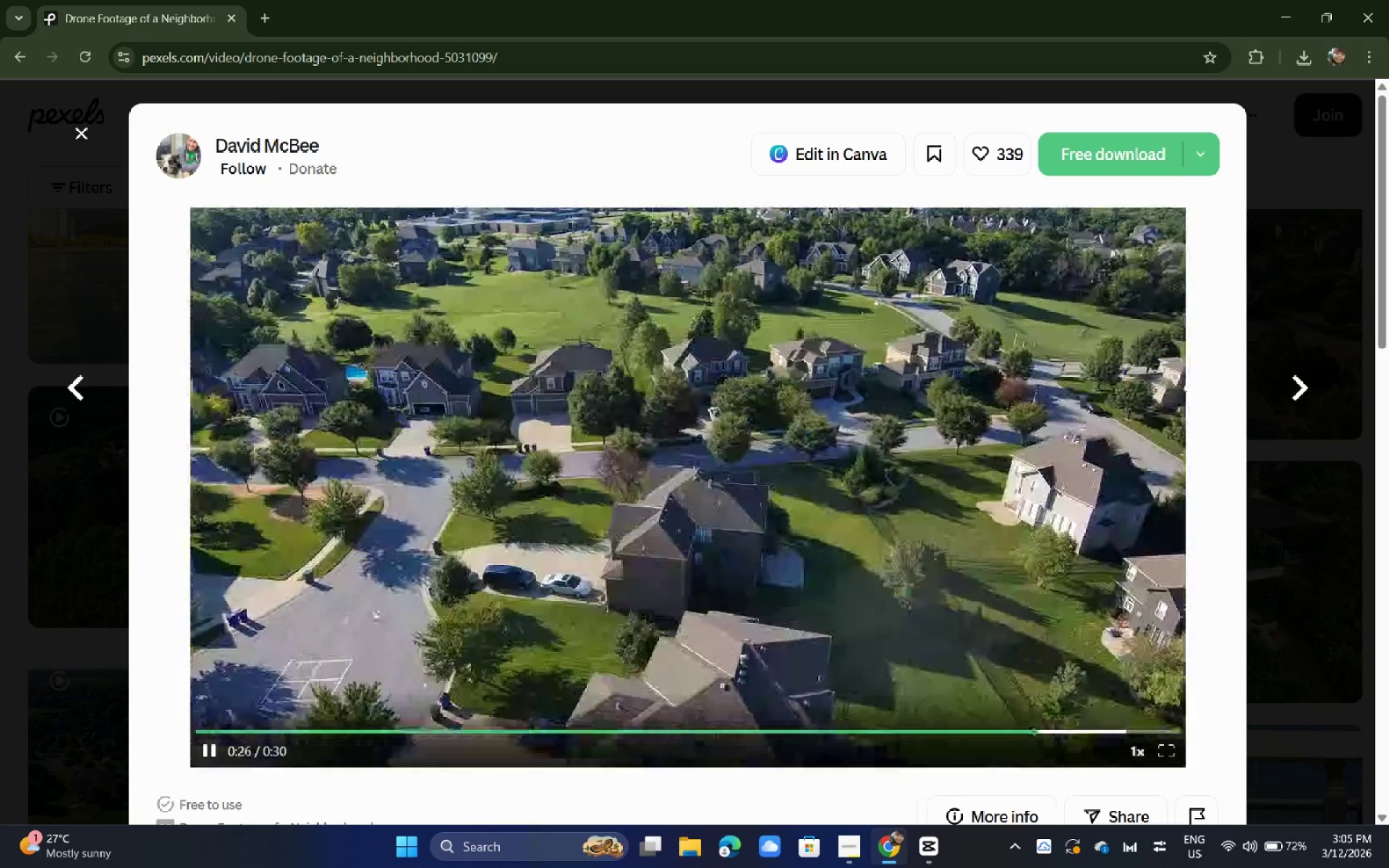 
left_click([0, 578])
 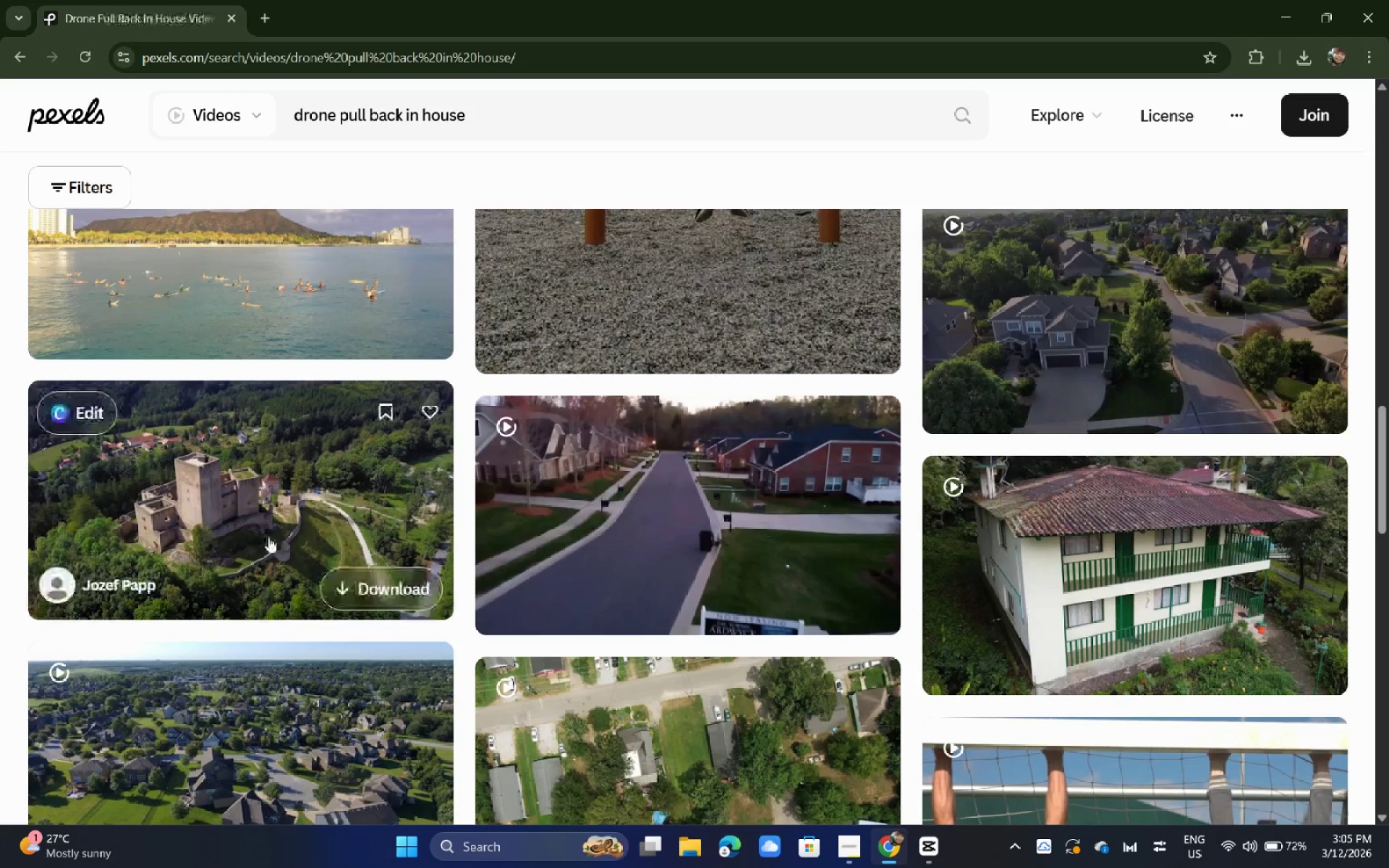 
scroll: coordinate [268, 537], scroll_direction: down, amount: 5.0
 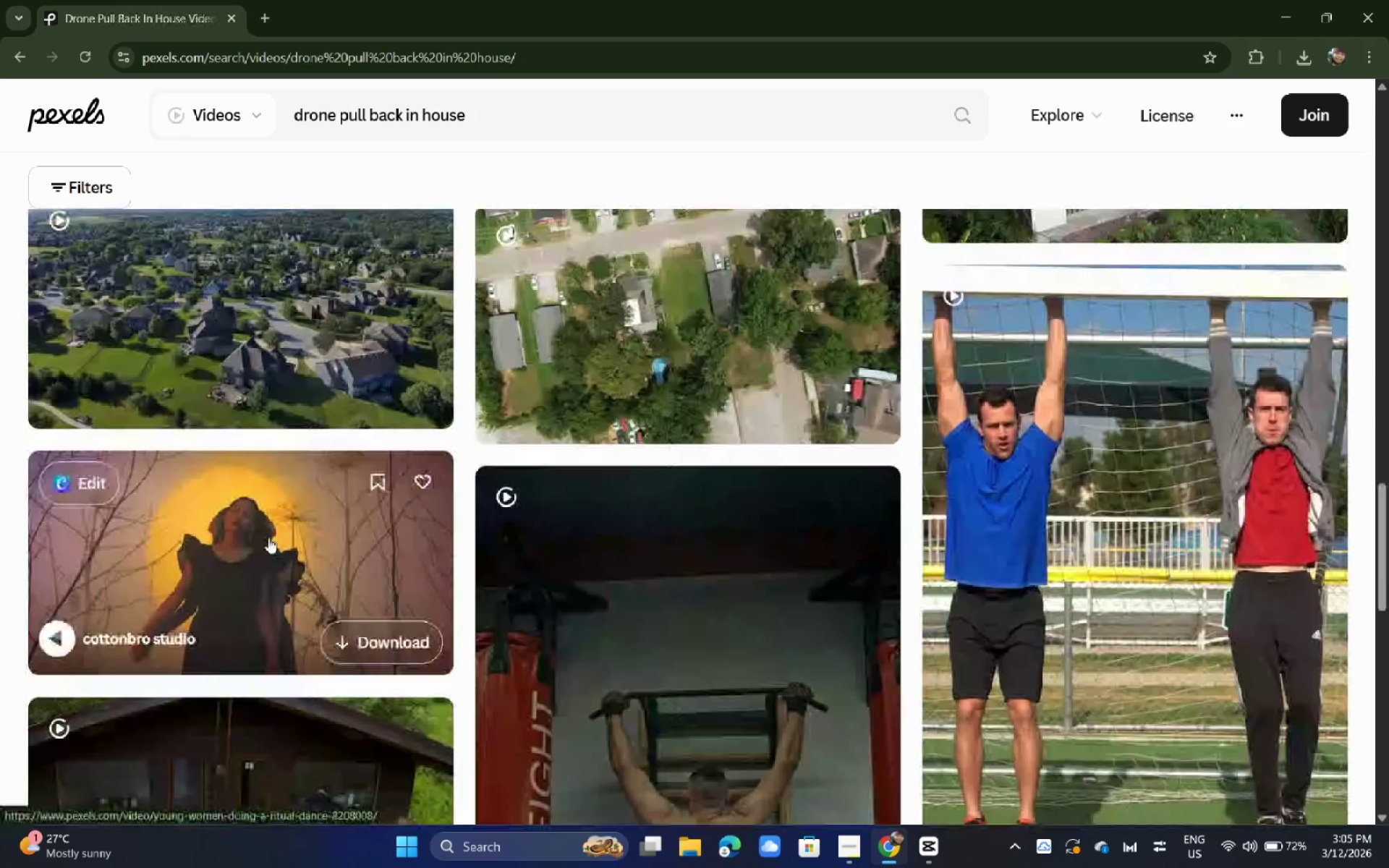 
scroll: coordinate [272, 537], scroll_direction: up, amount: 4.0
 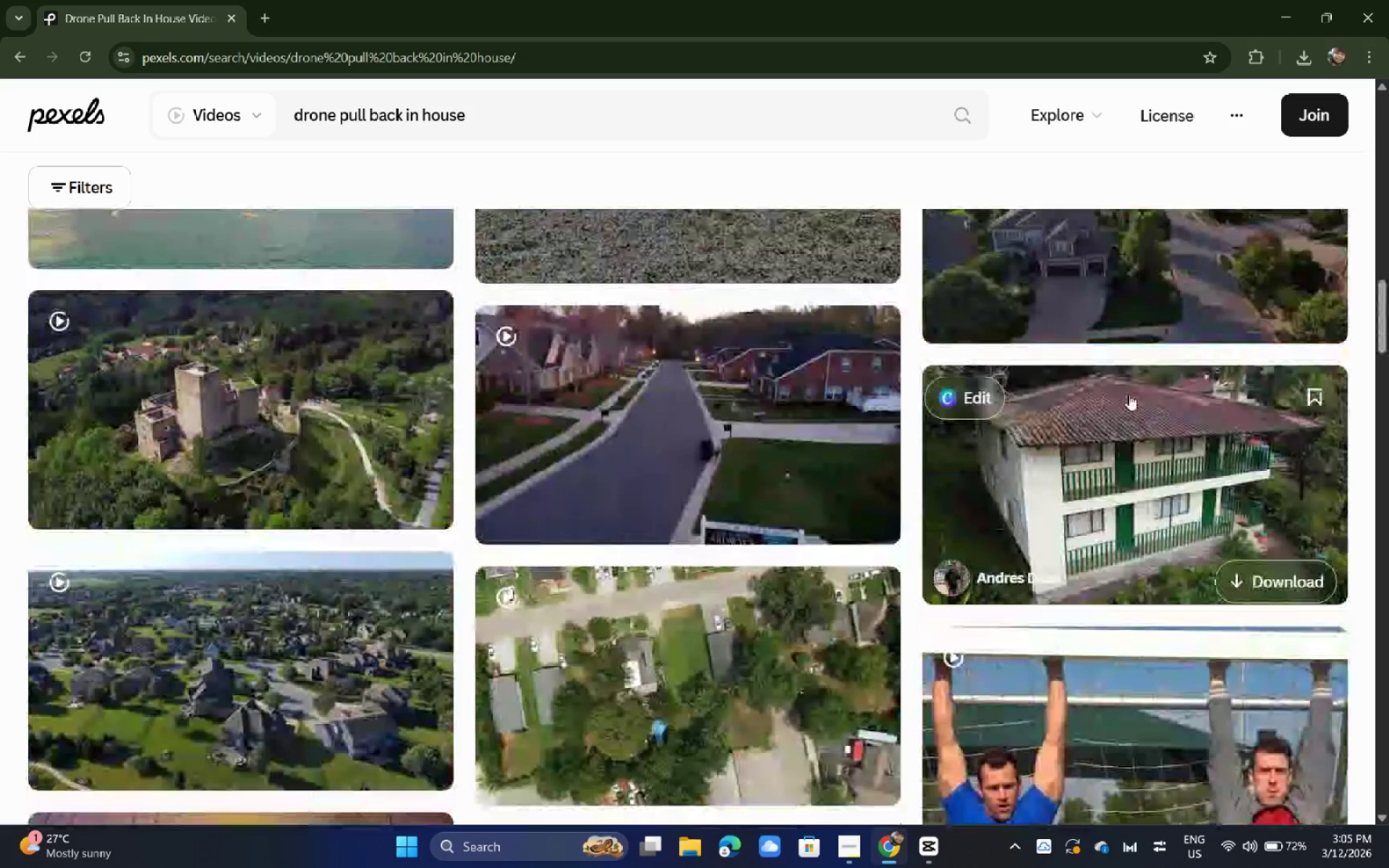 
left_click([1107, 412])
 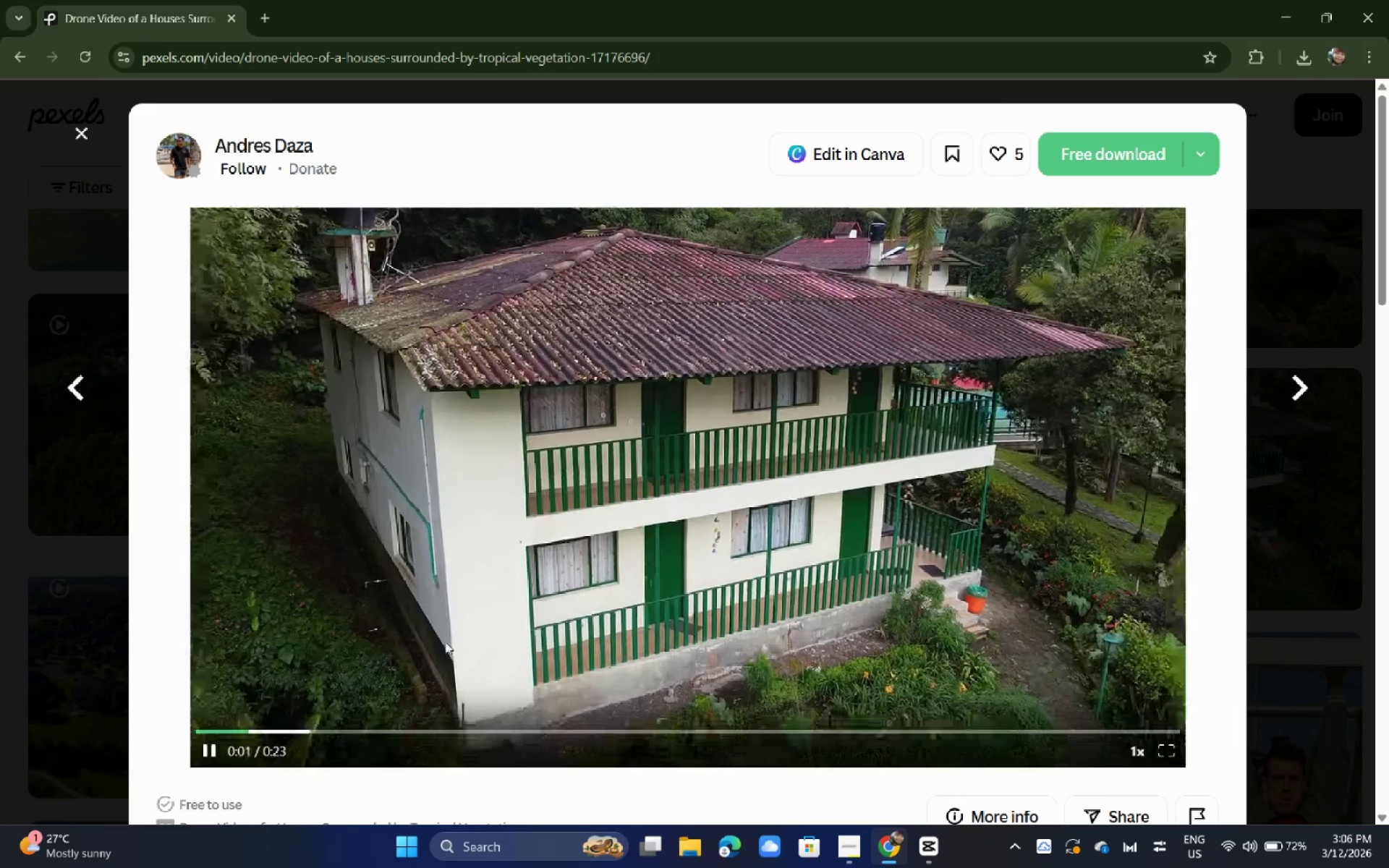 
left_click([1091, 143])
 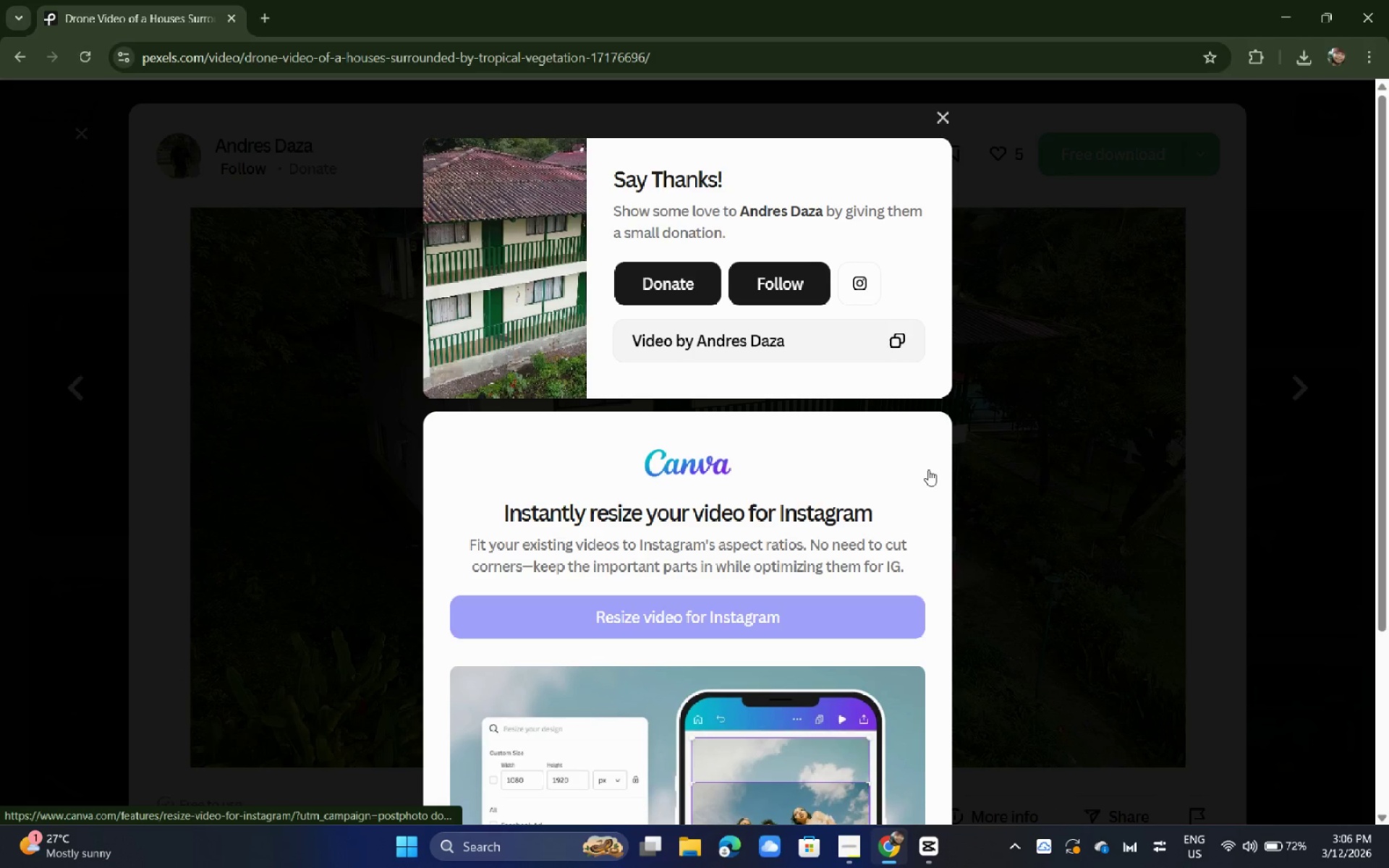 
left_click([1009, 472])
 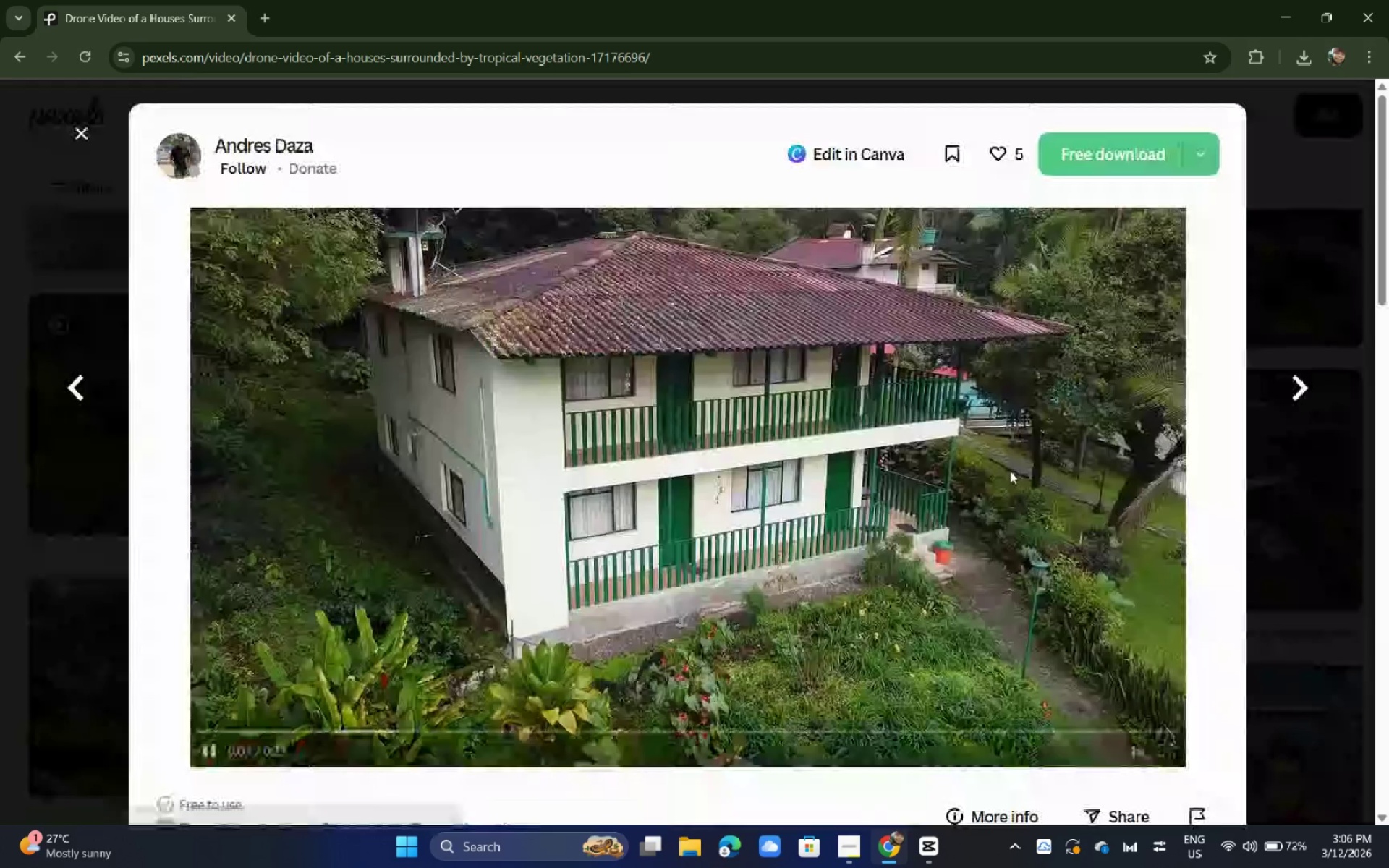 
scroll: coordinate [906, 471], scroll_direction: down, amount: 8.0
 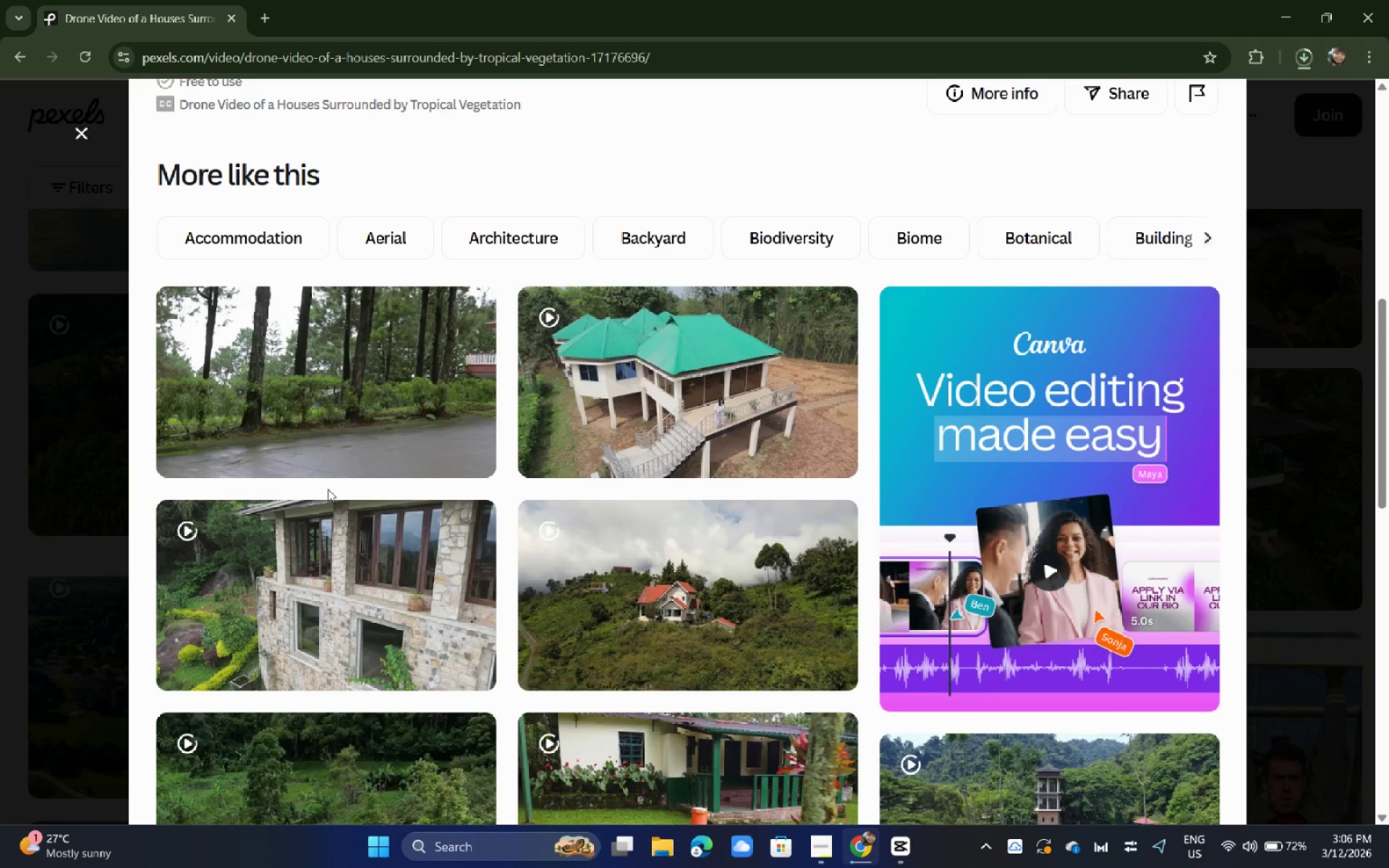 
wait(16.12)
 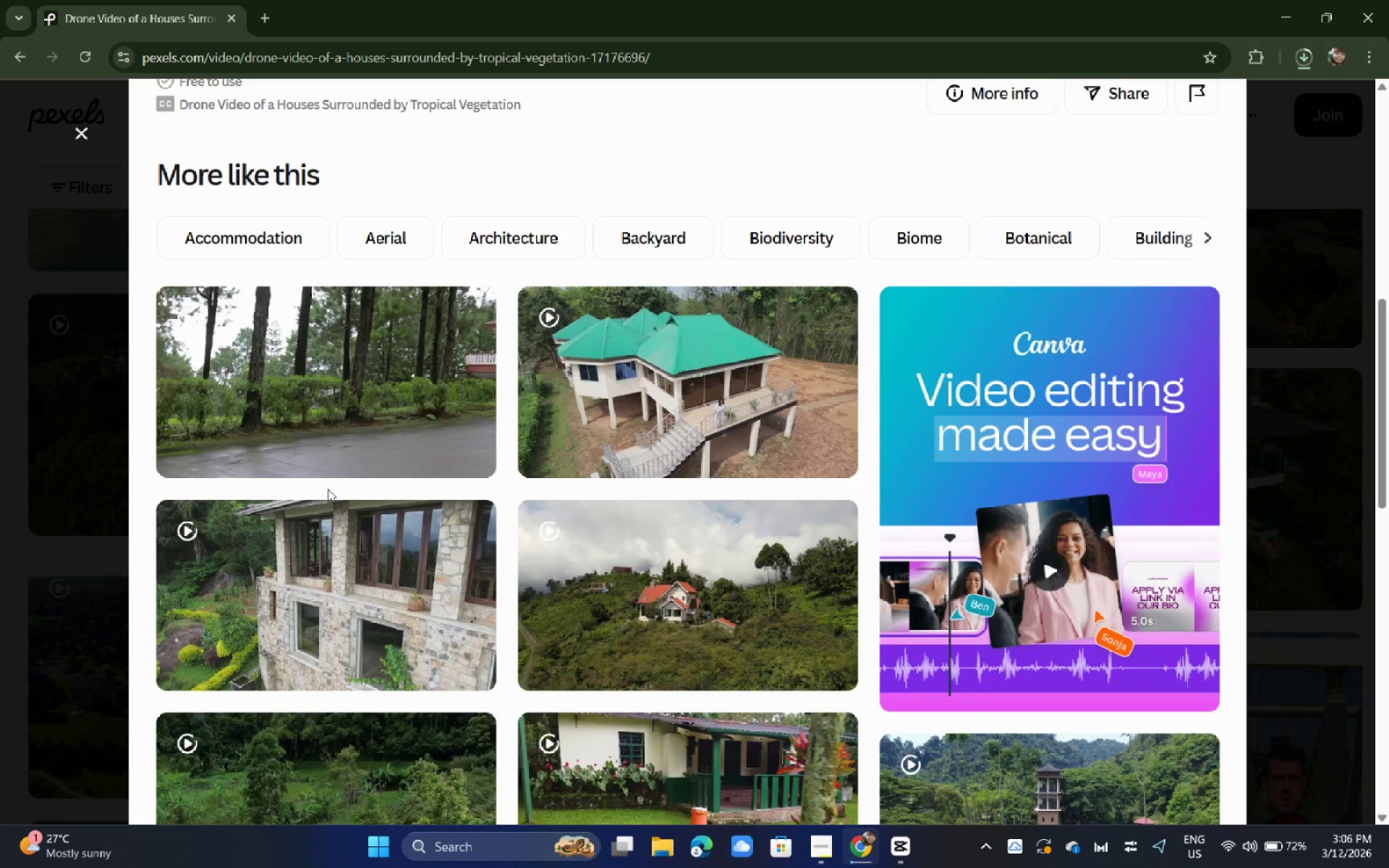 
scroll: coordinate [315, 523], scroll_direction: down, amount: 15.0
 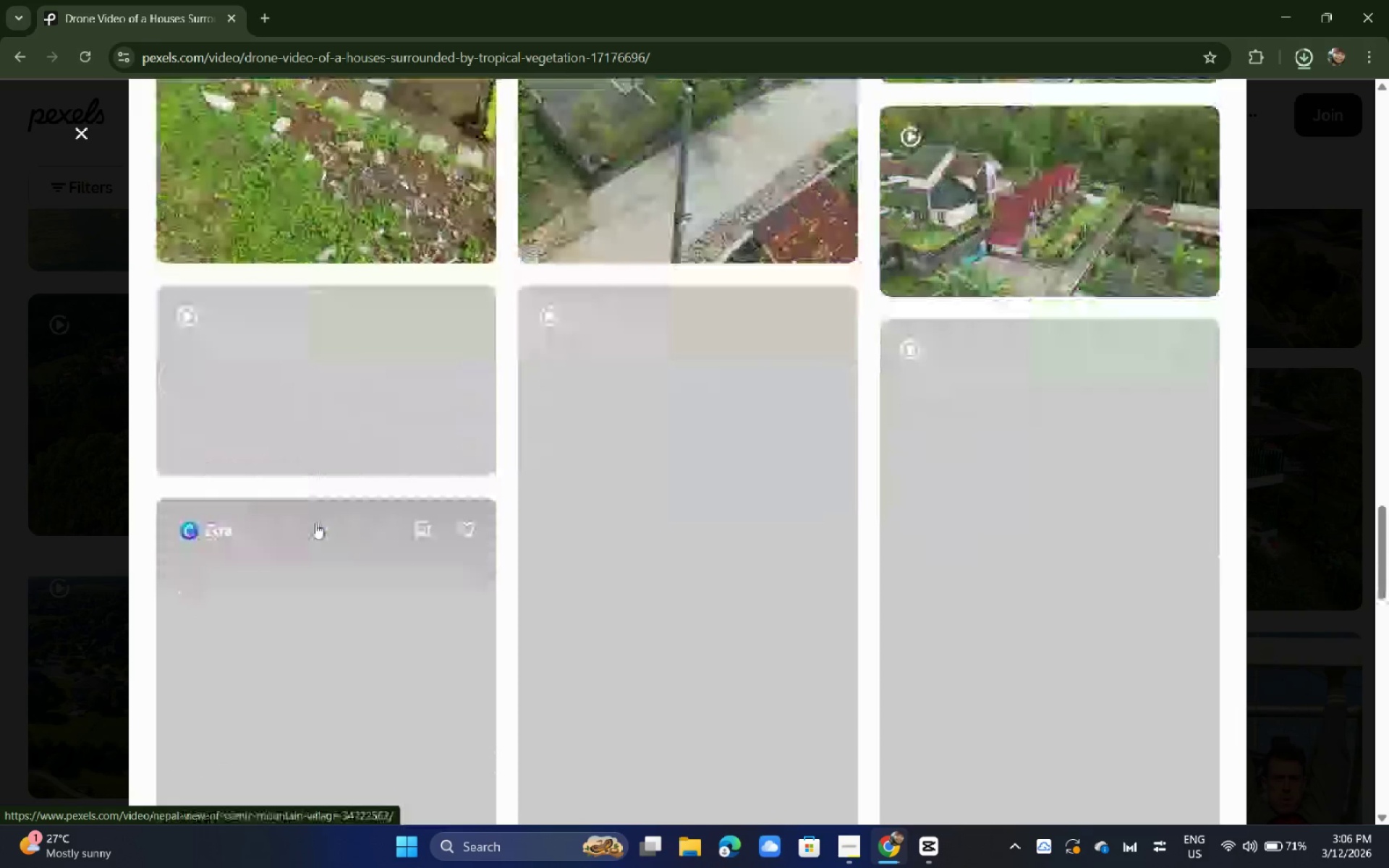 
scroll: coordinate [331, 498], scroll_direction: up, amount: 4.0
 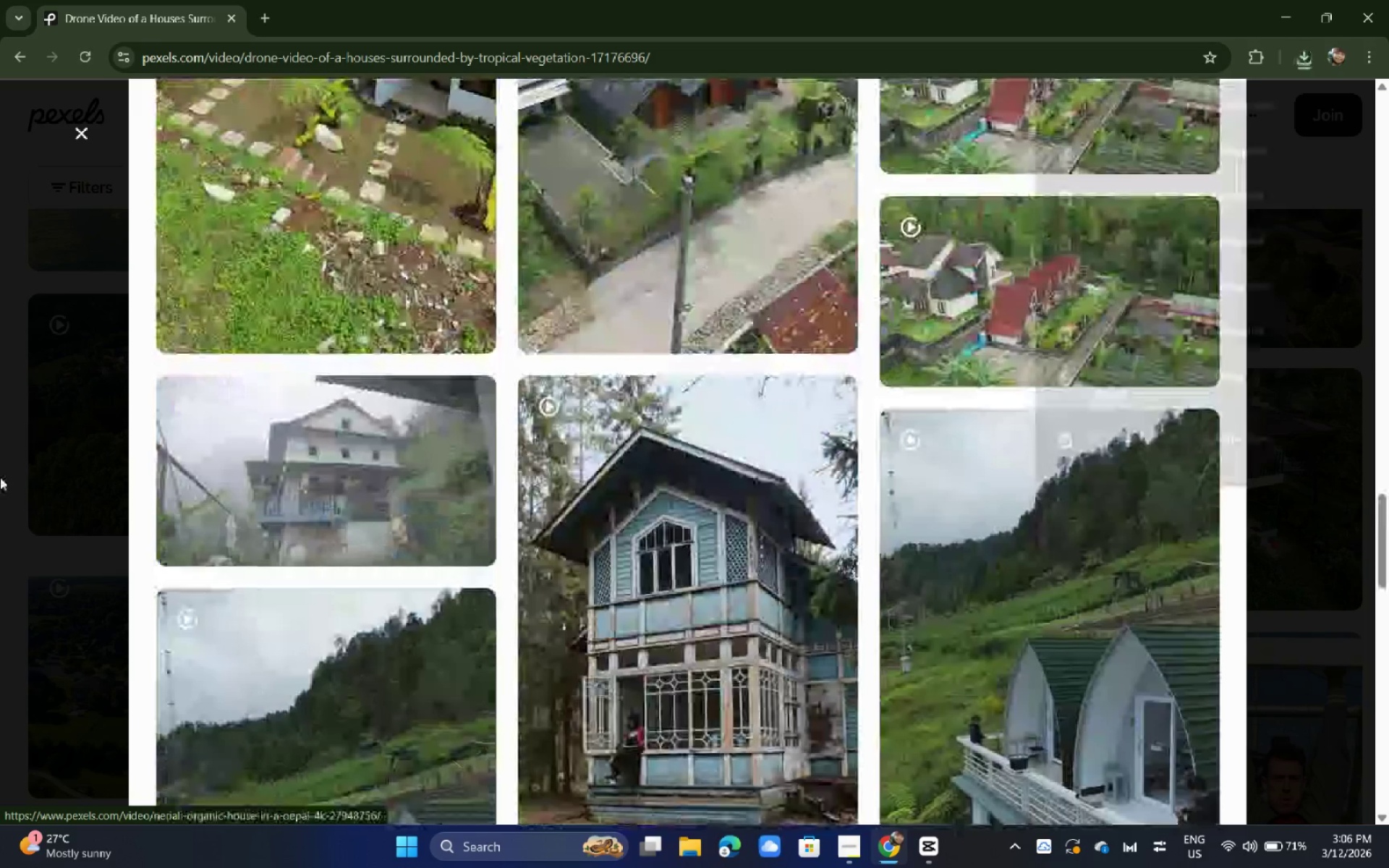 
middle_click([0, 477])
 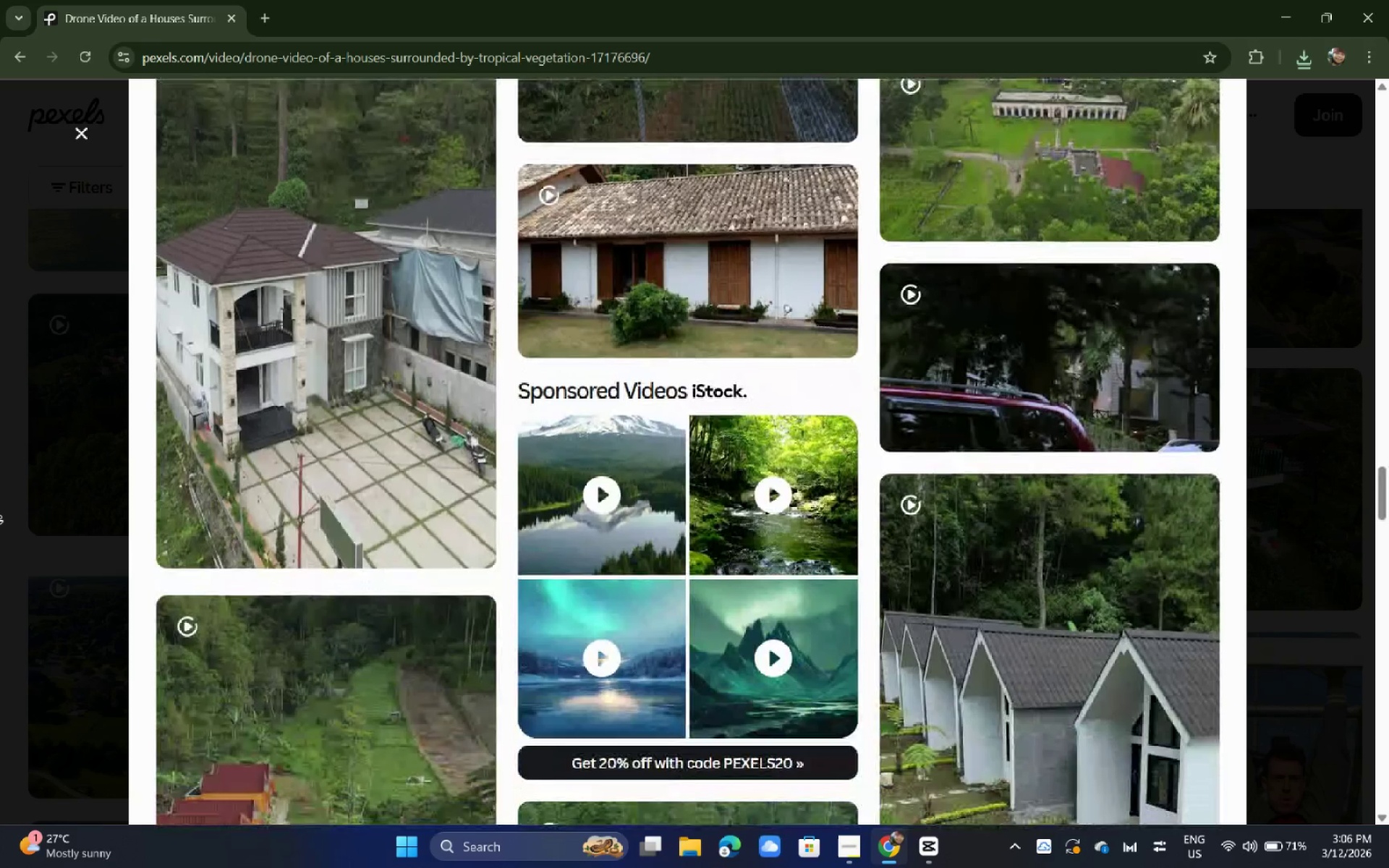 
wait(27.03)
 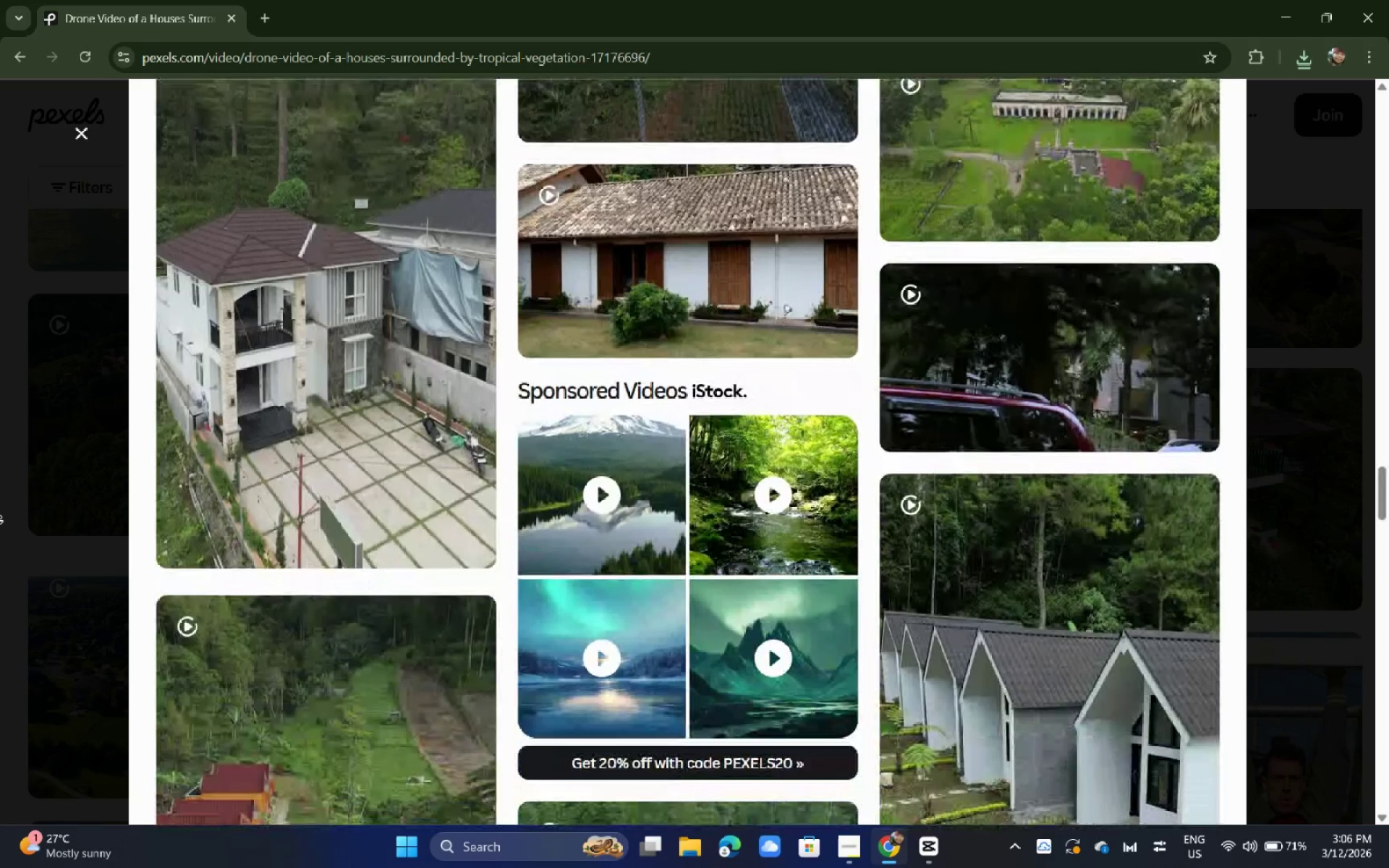 
left_click([0, 519])
 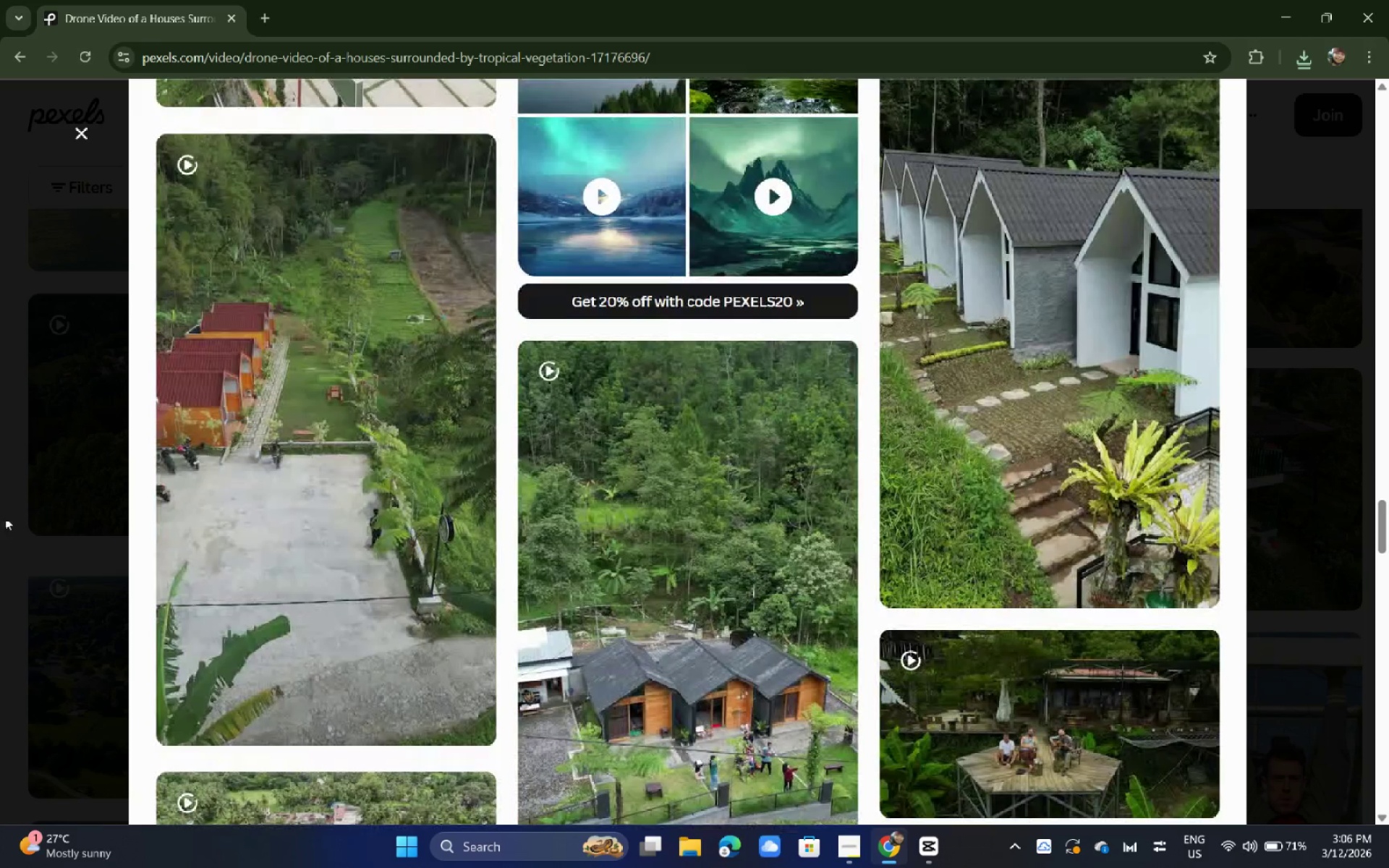 
key(Alt+AltLeft)
 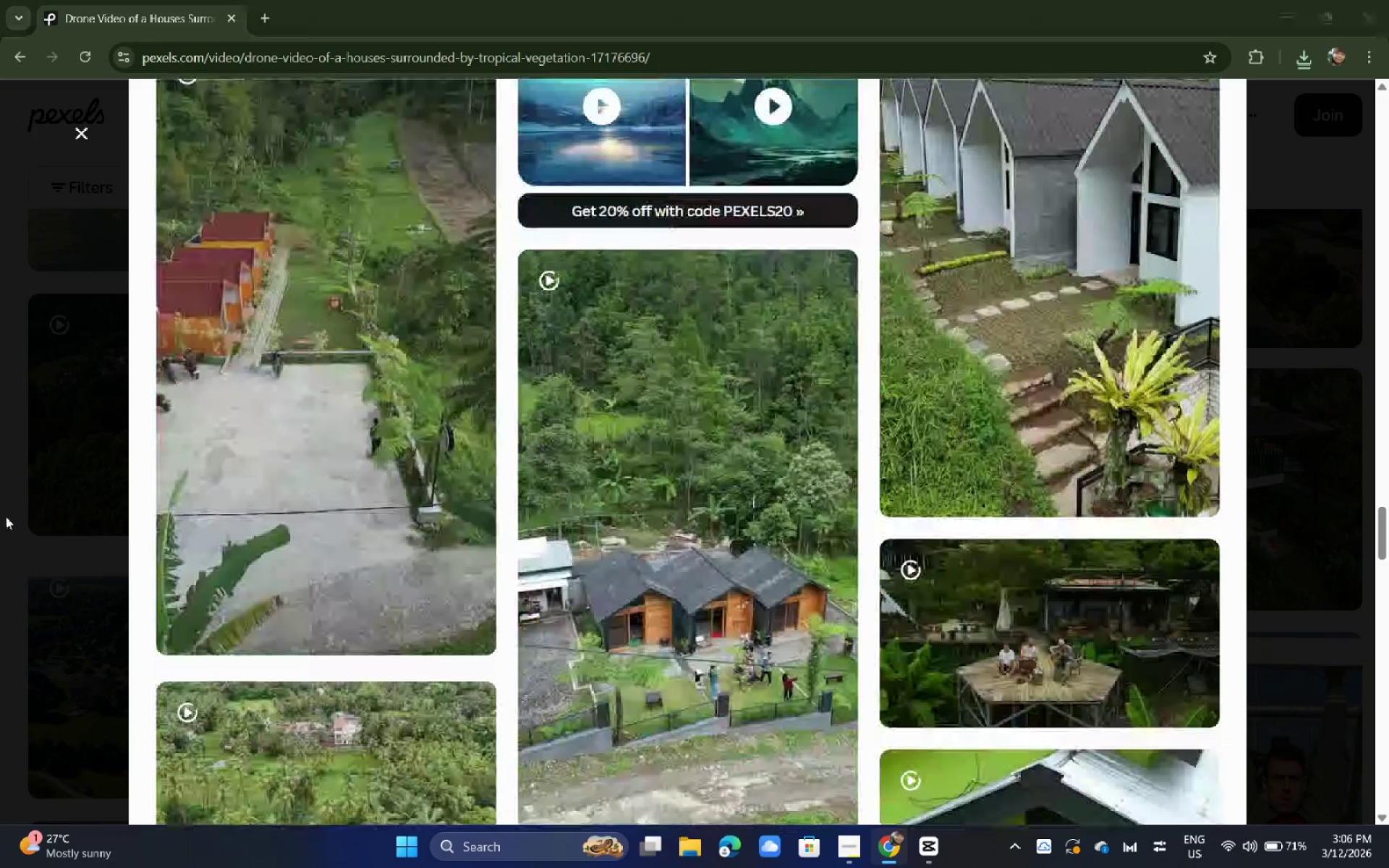 
key(Alt+Tab)
 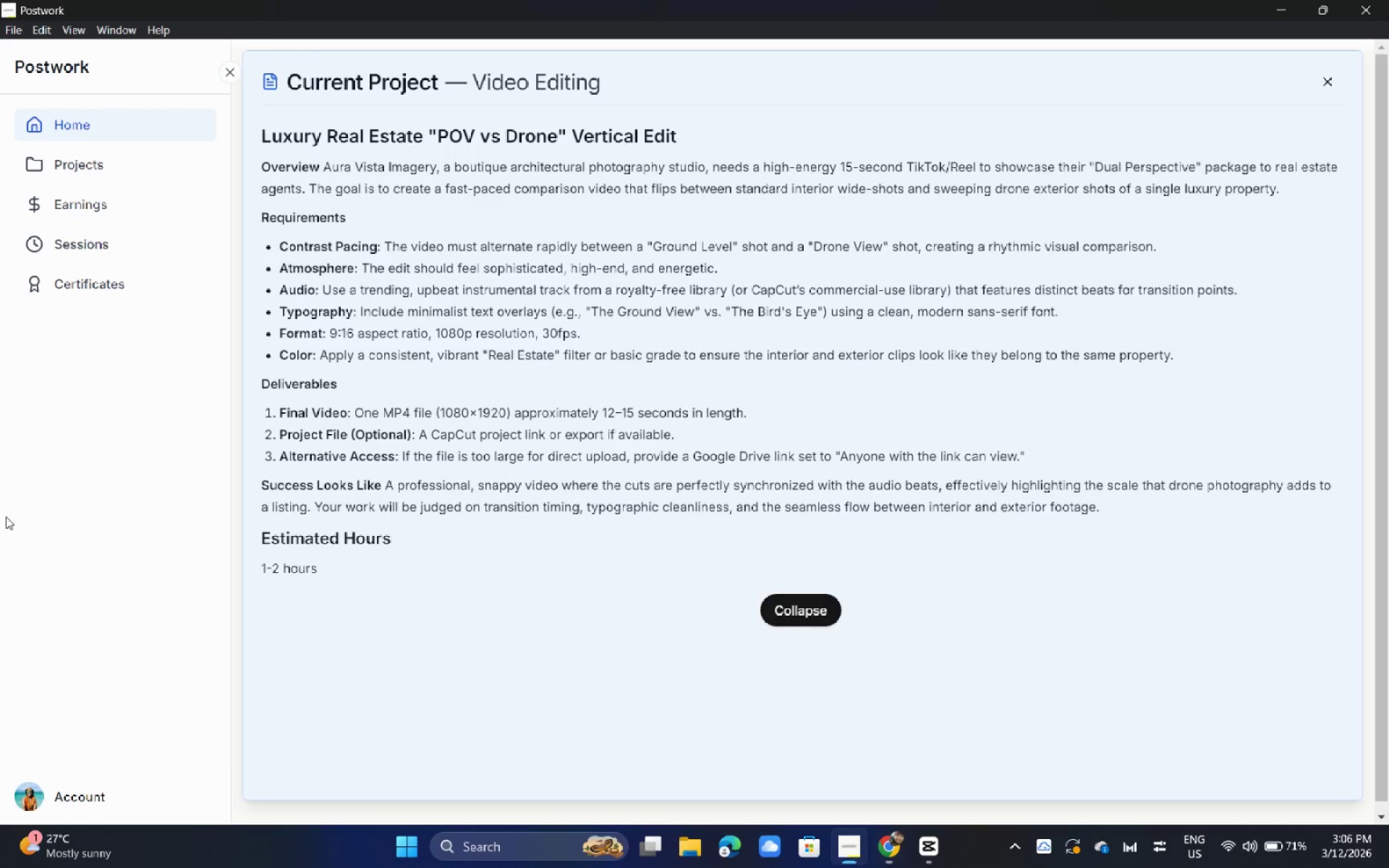 
scroll: coordinate [6, 516], scroll_direction: down, amount: 1.0